 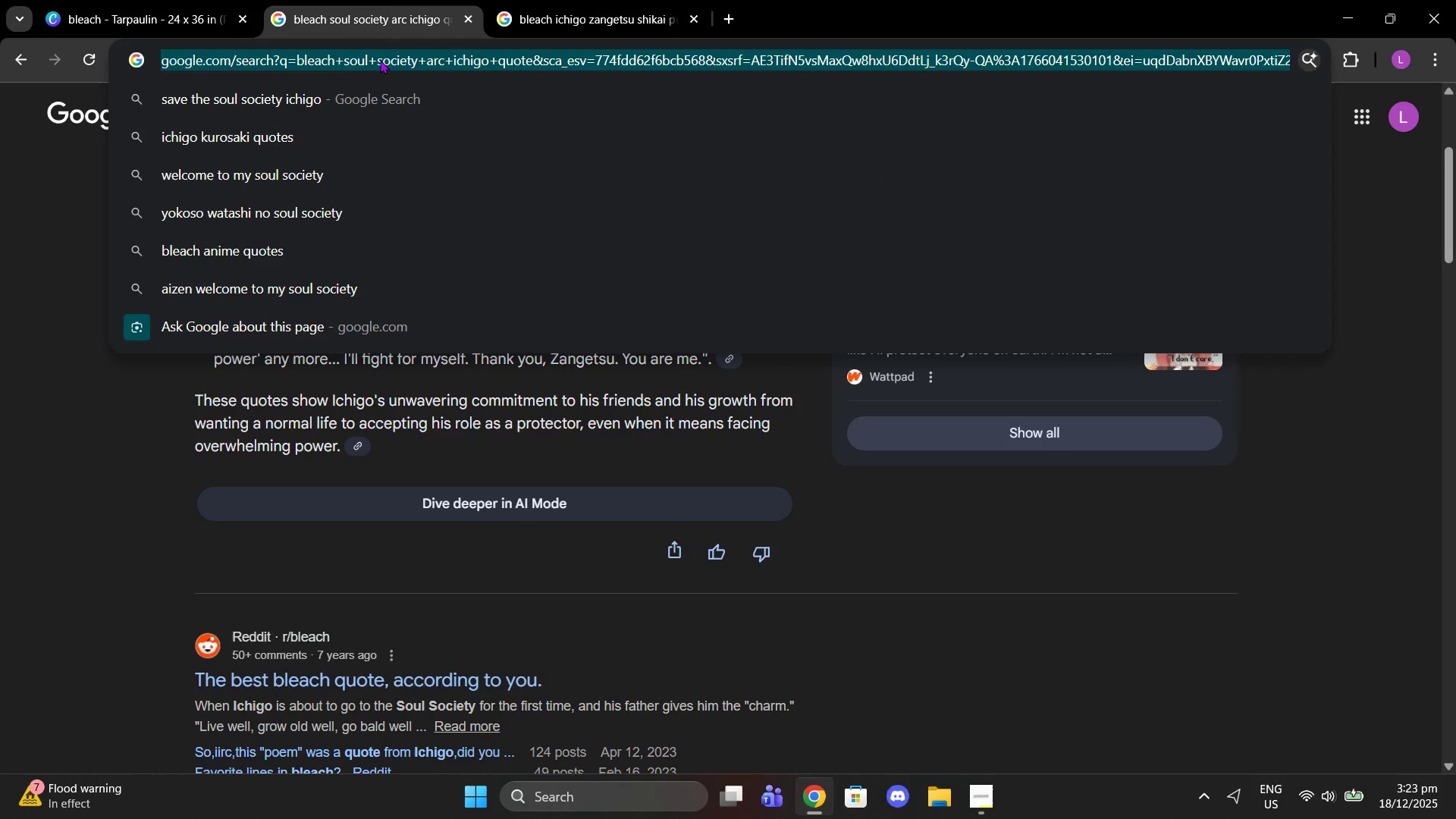 
type(canva)
 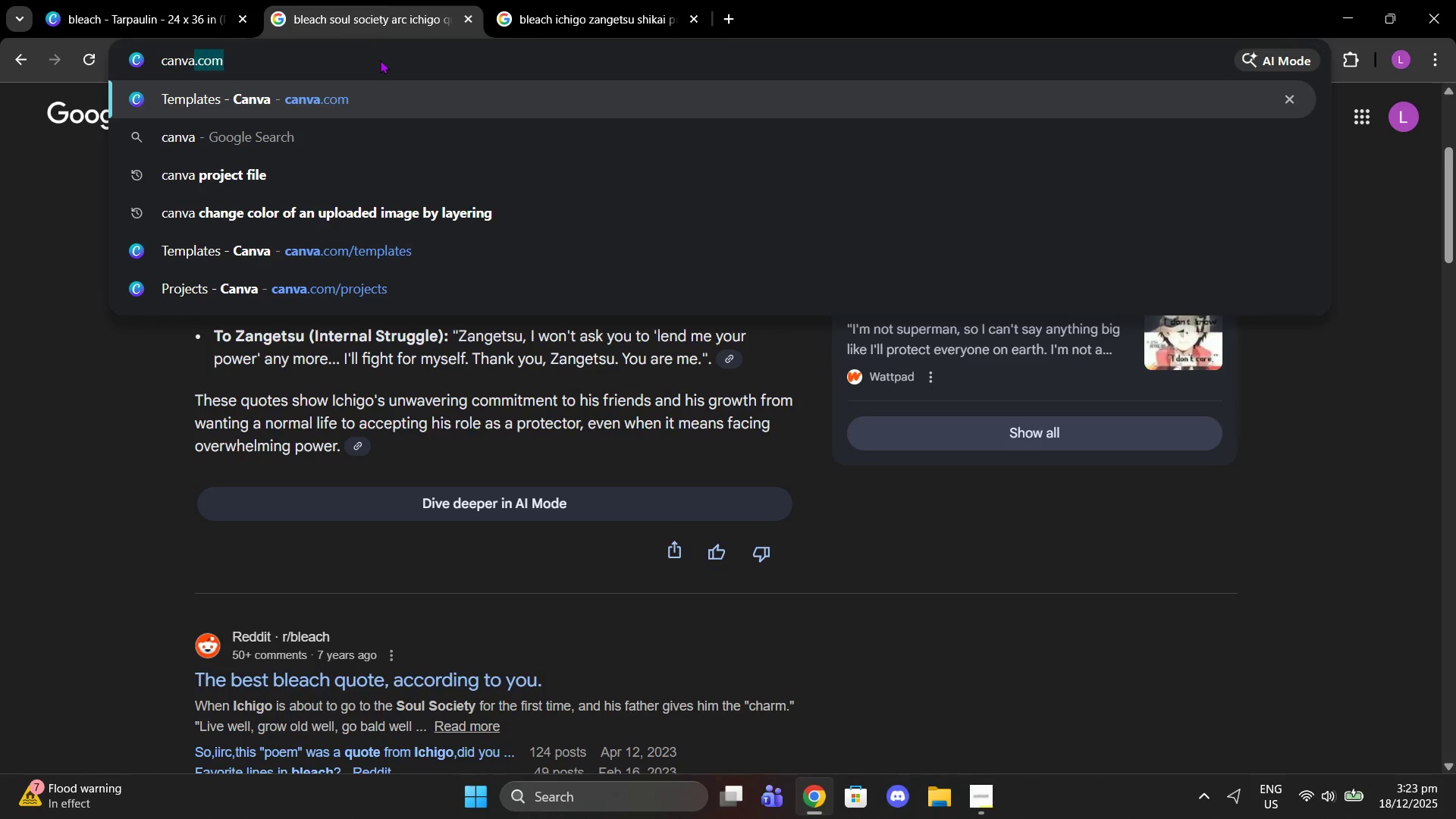 
key(Enter)
 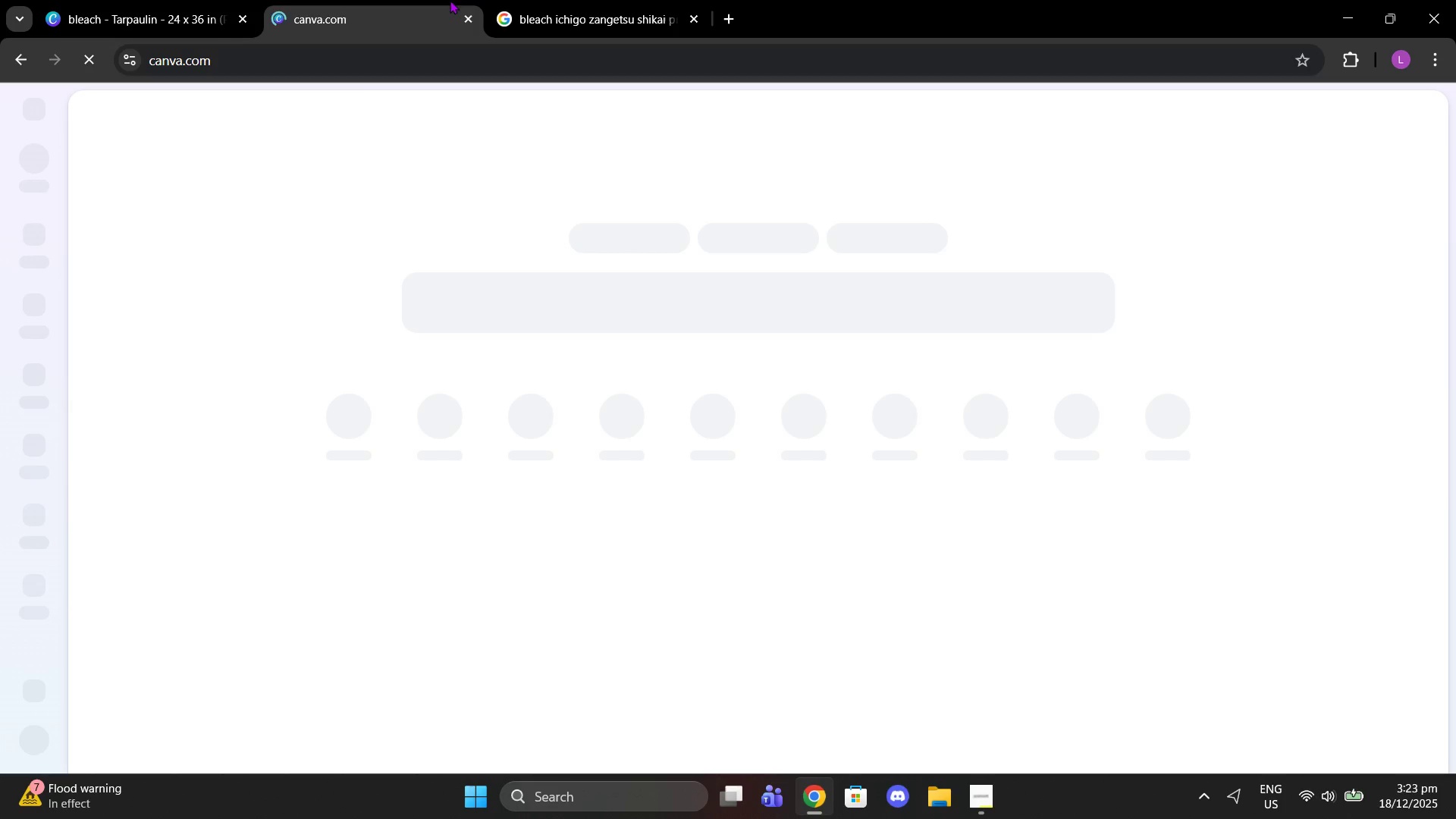 
left_click([604, 0])
 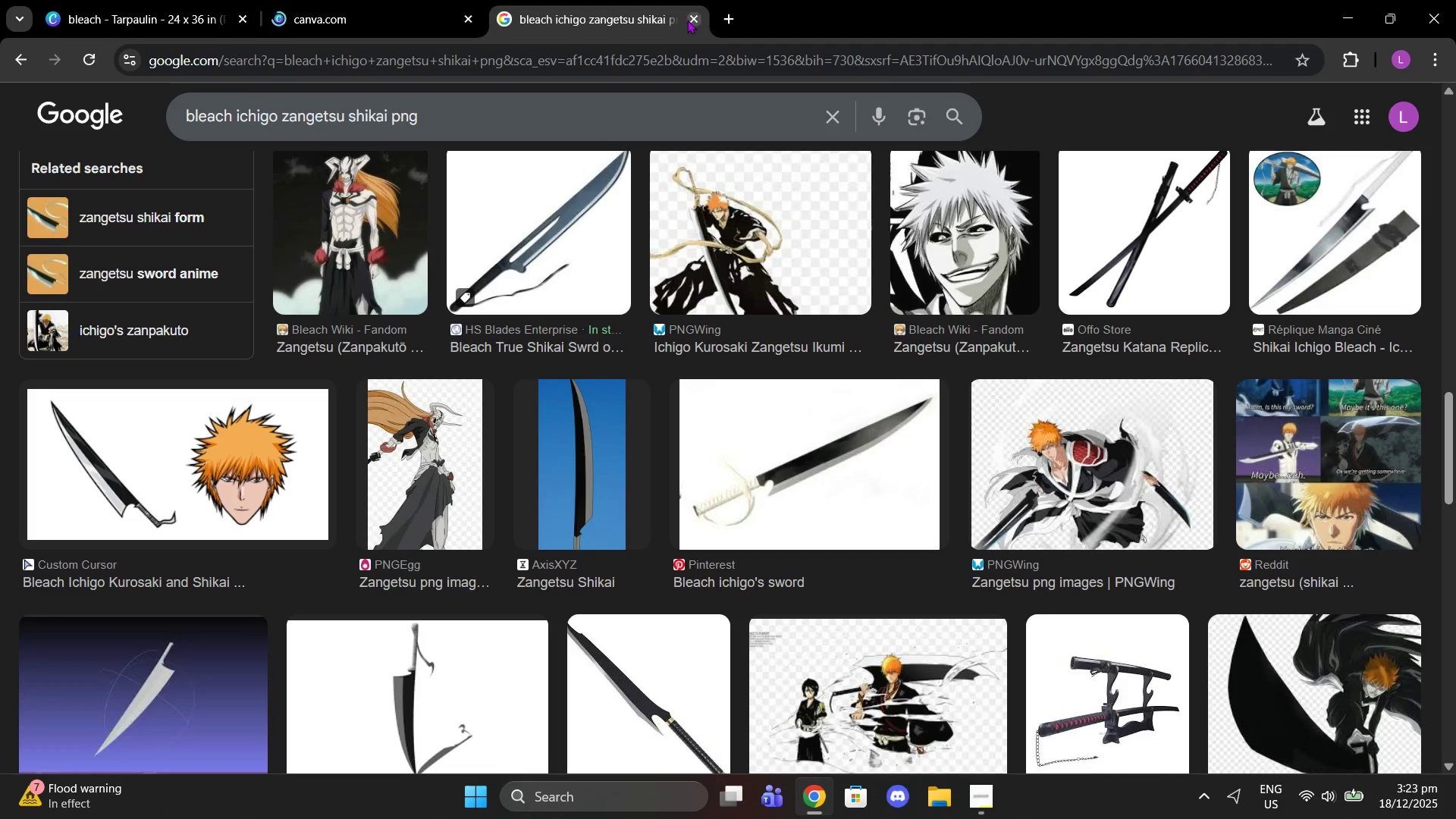 
left_click([687, 20])
 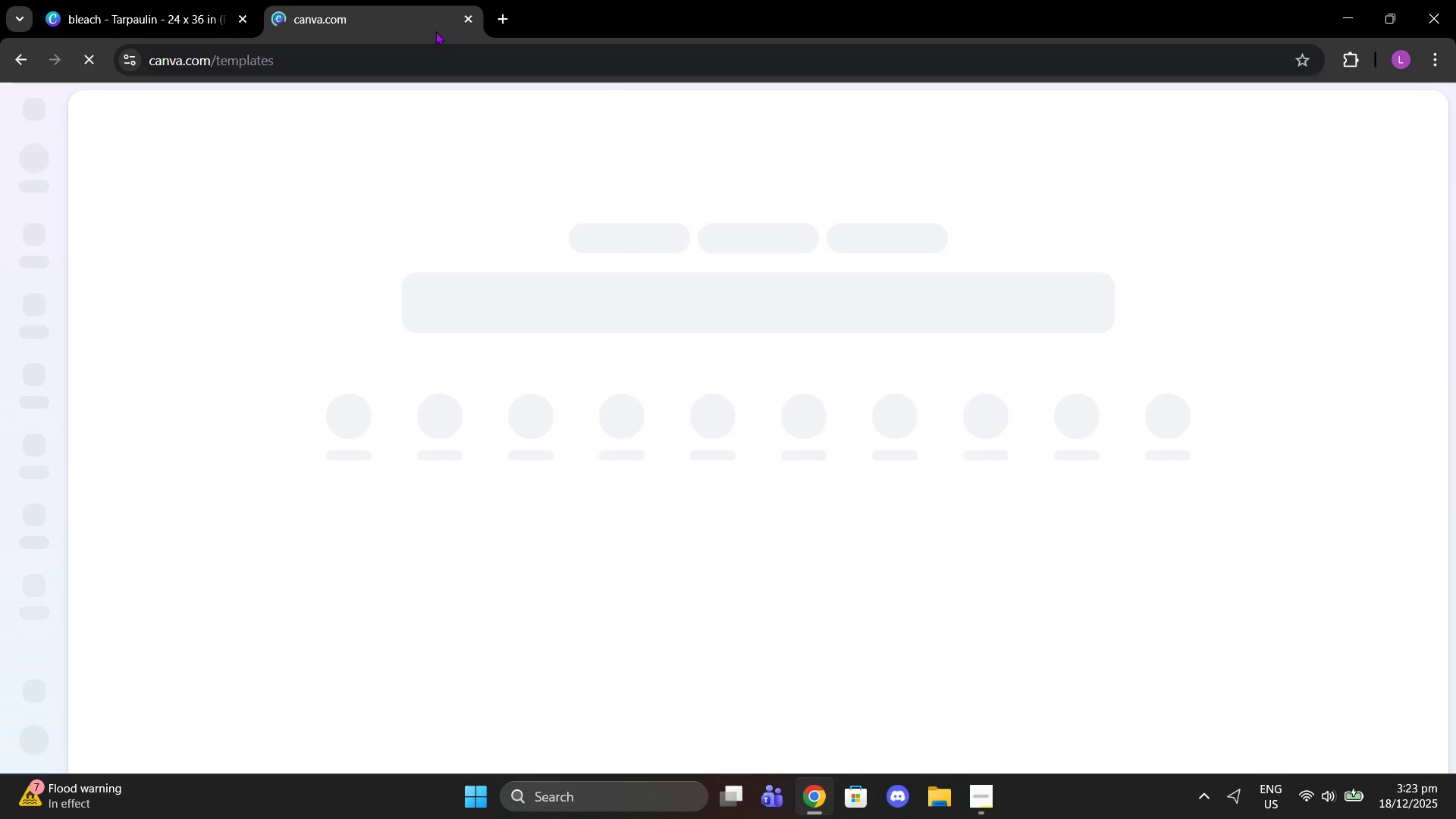 
left_click([166, 0])
 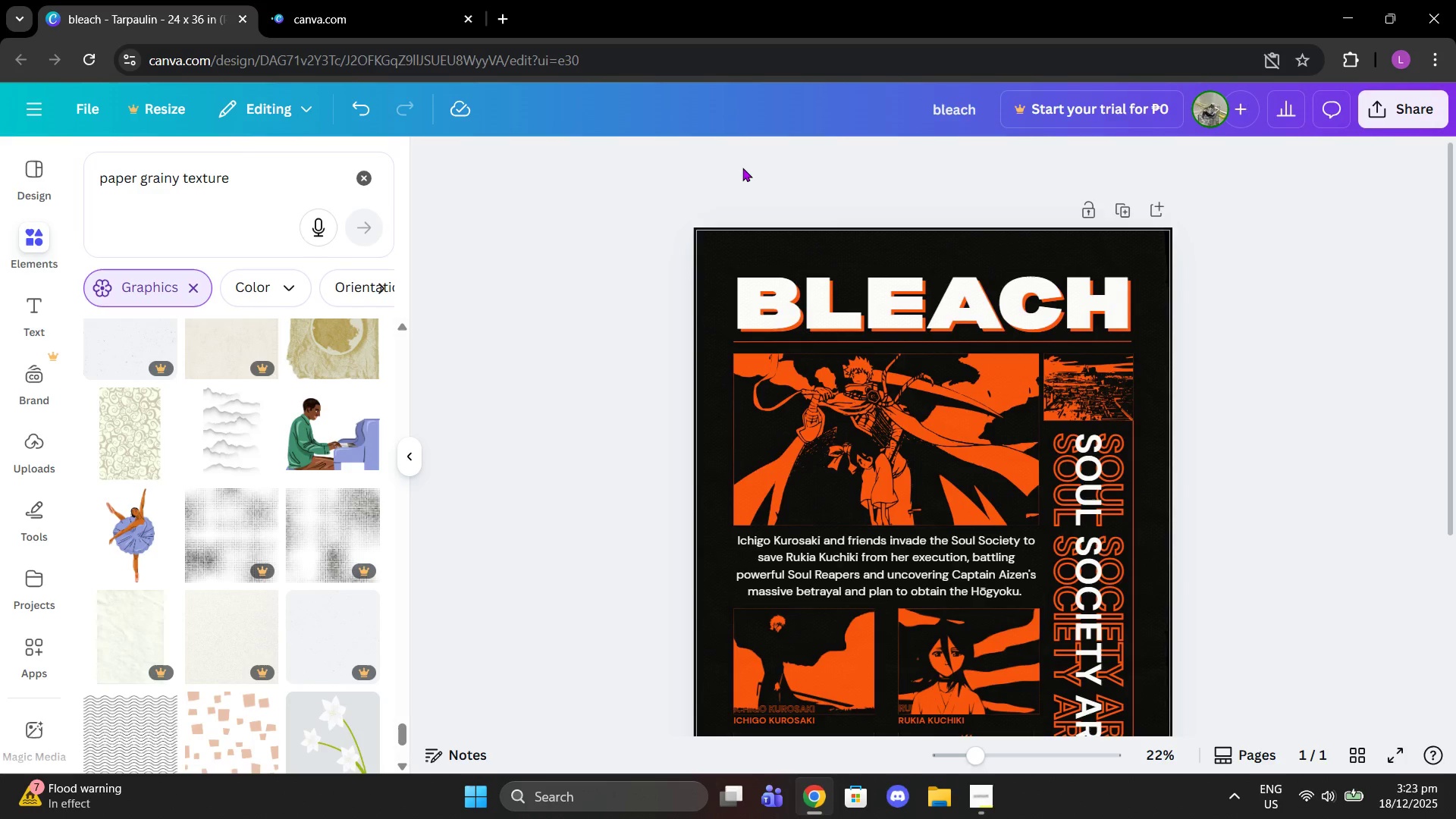 
scroll: coordinate [1337, 378], scroll_direction: down, amount: 4.0
 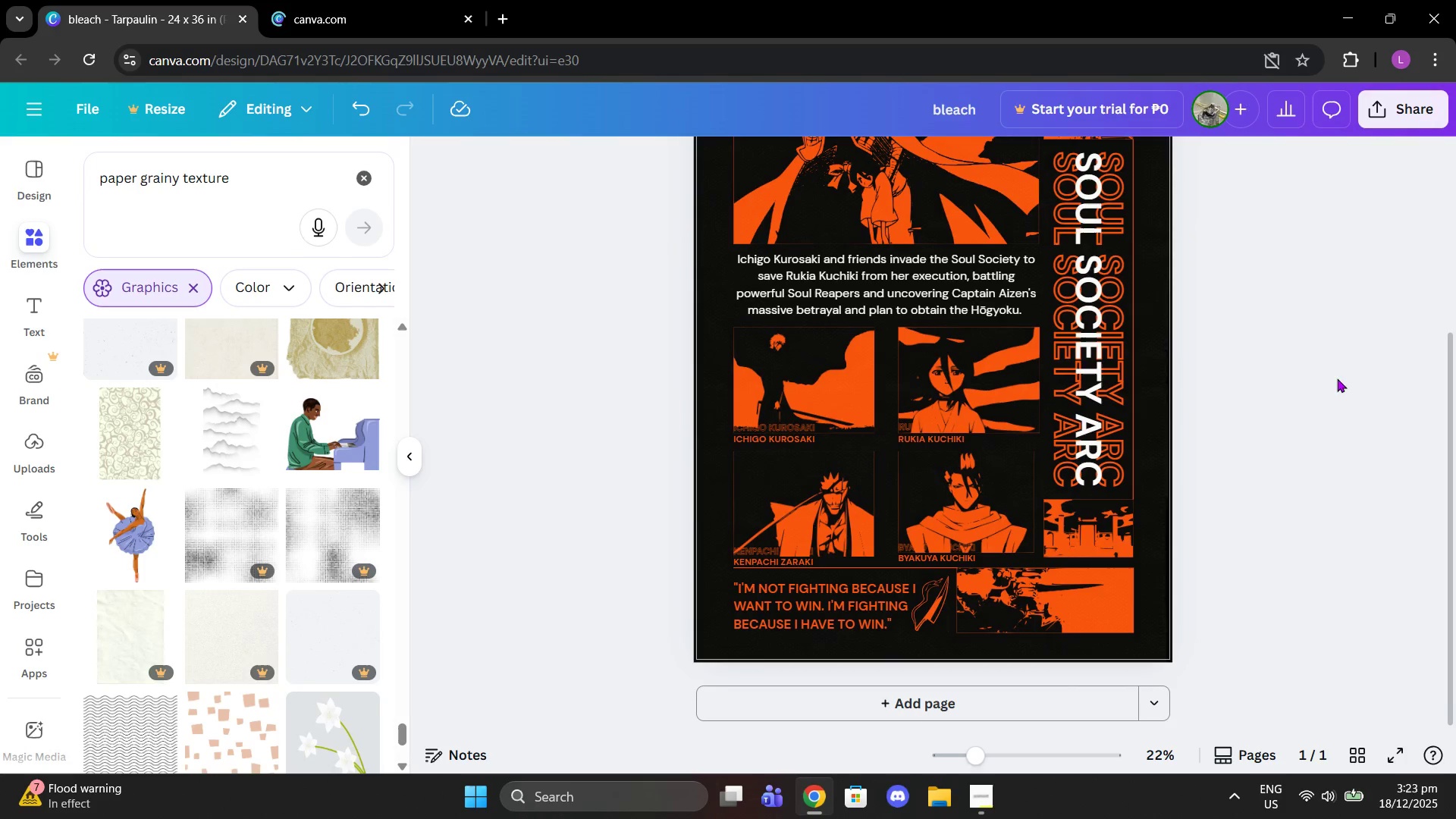 
scroll: coordinate [1335, 366], scroll_direction: up, amount: 2.0
 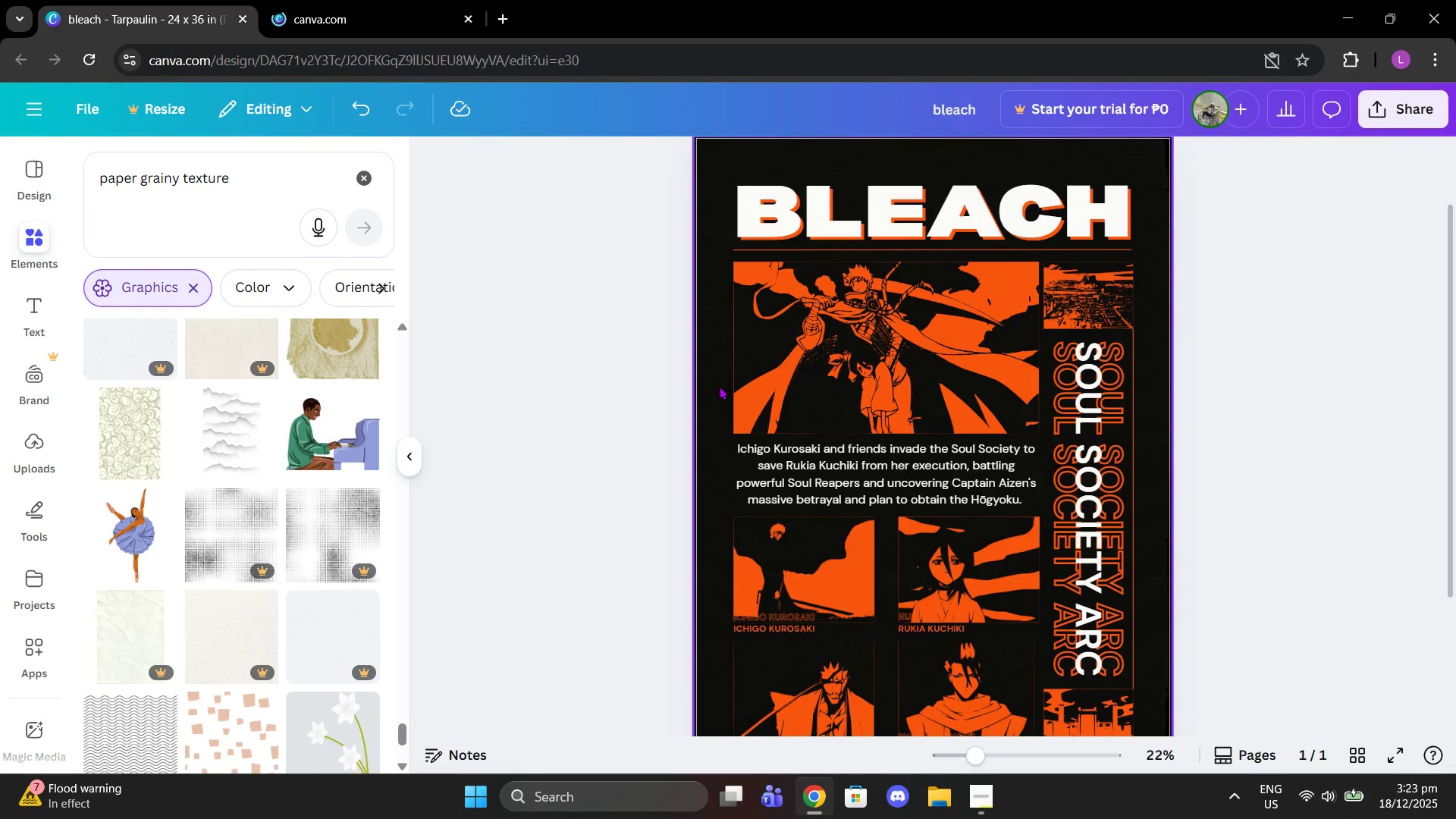 
left_click([569, 347])
 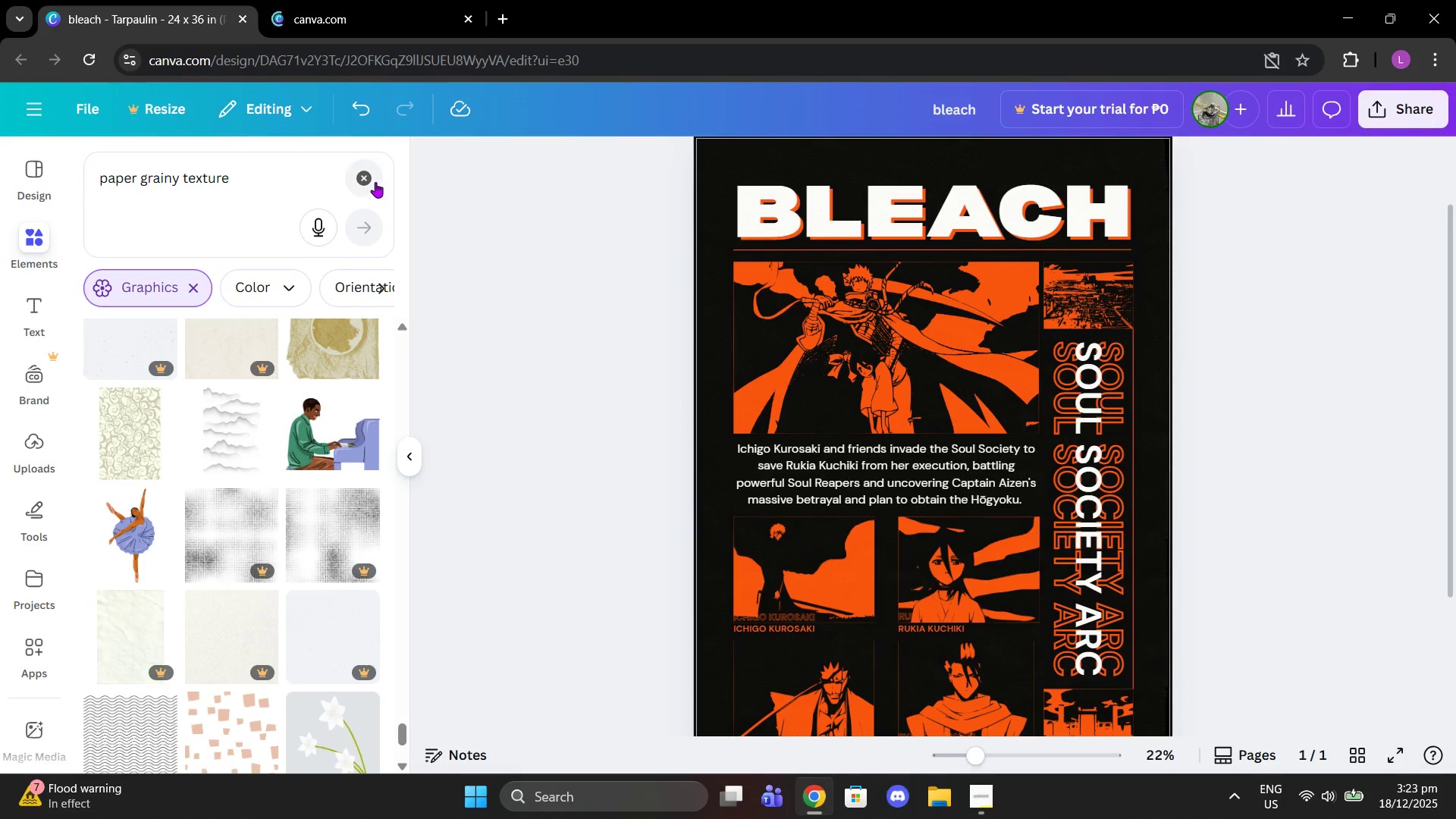 
left_click([366, 178])
 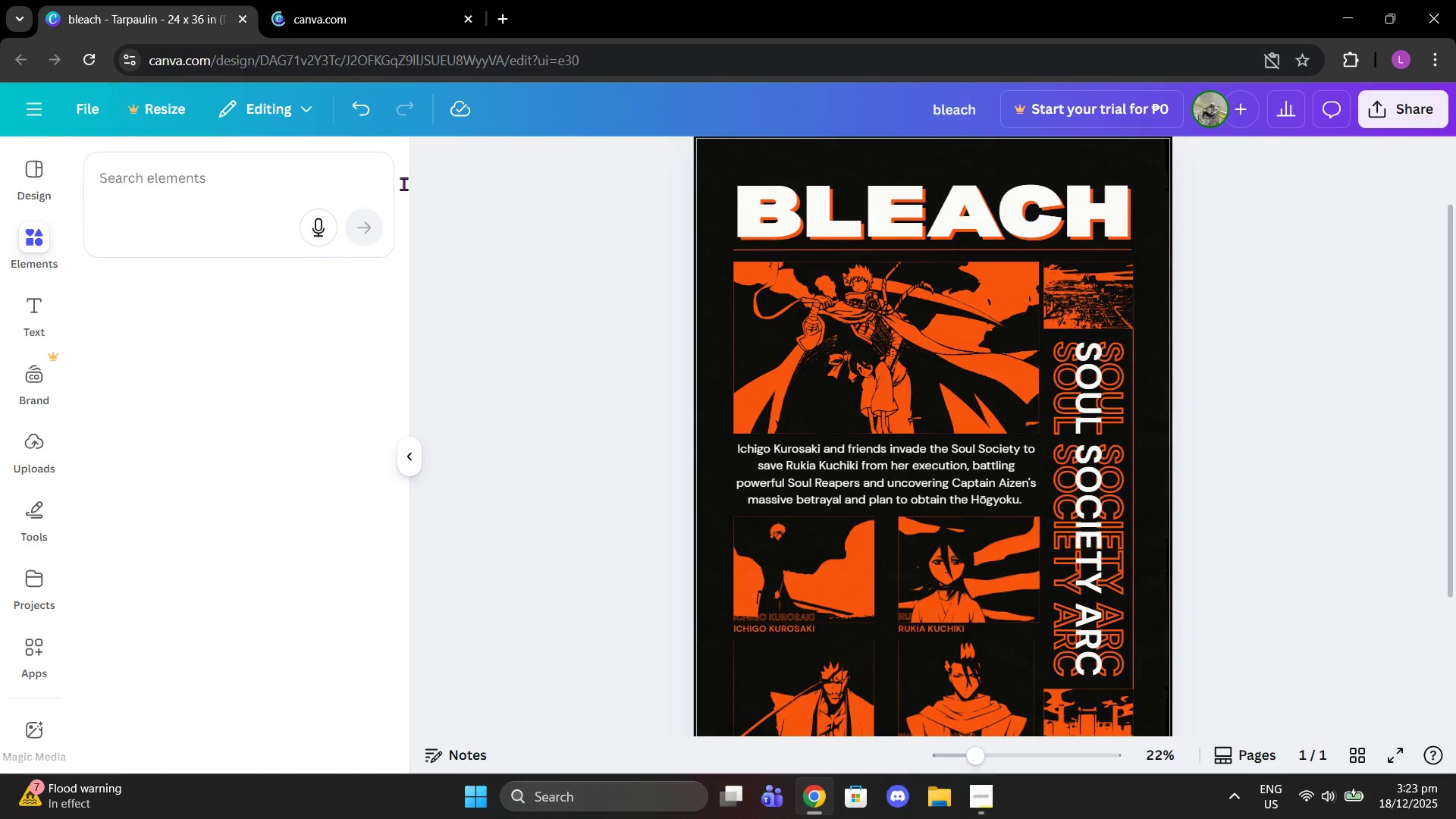 
left_click([355, 0])
 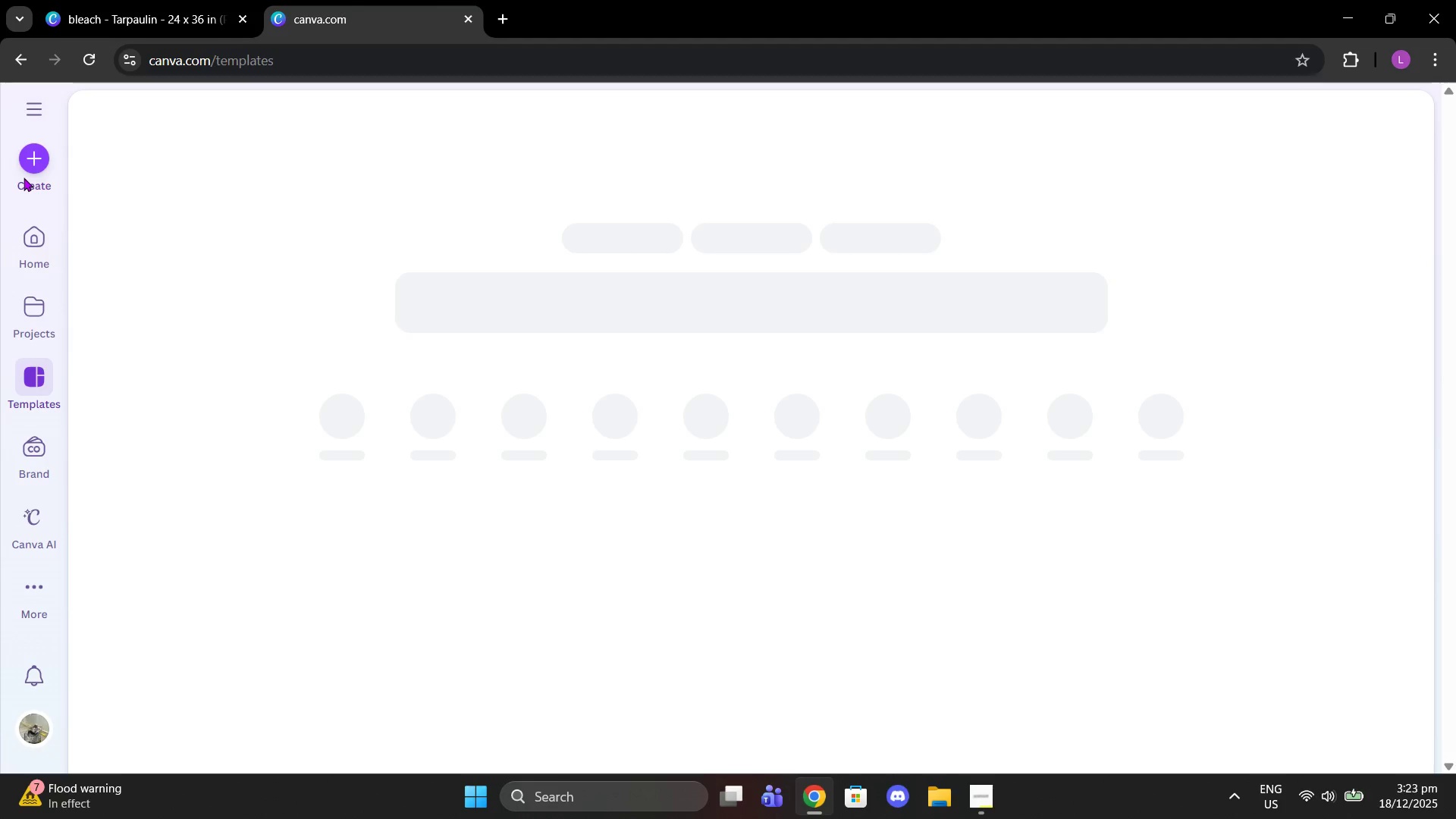 
double_click([27, 166])
 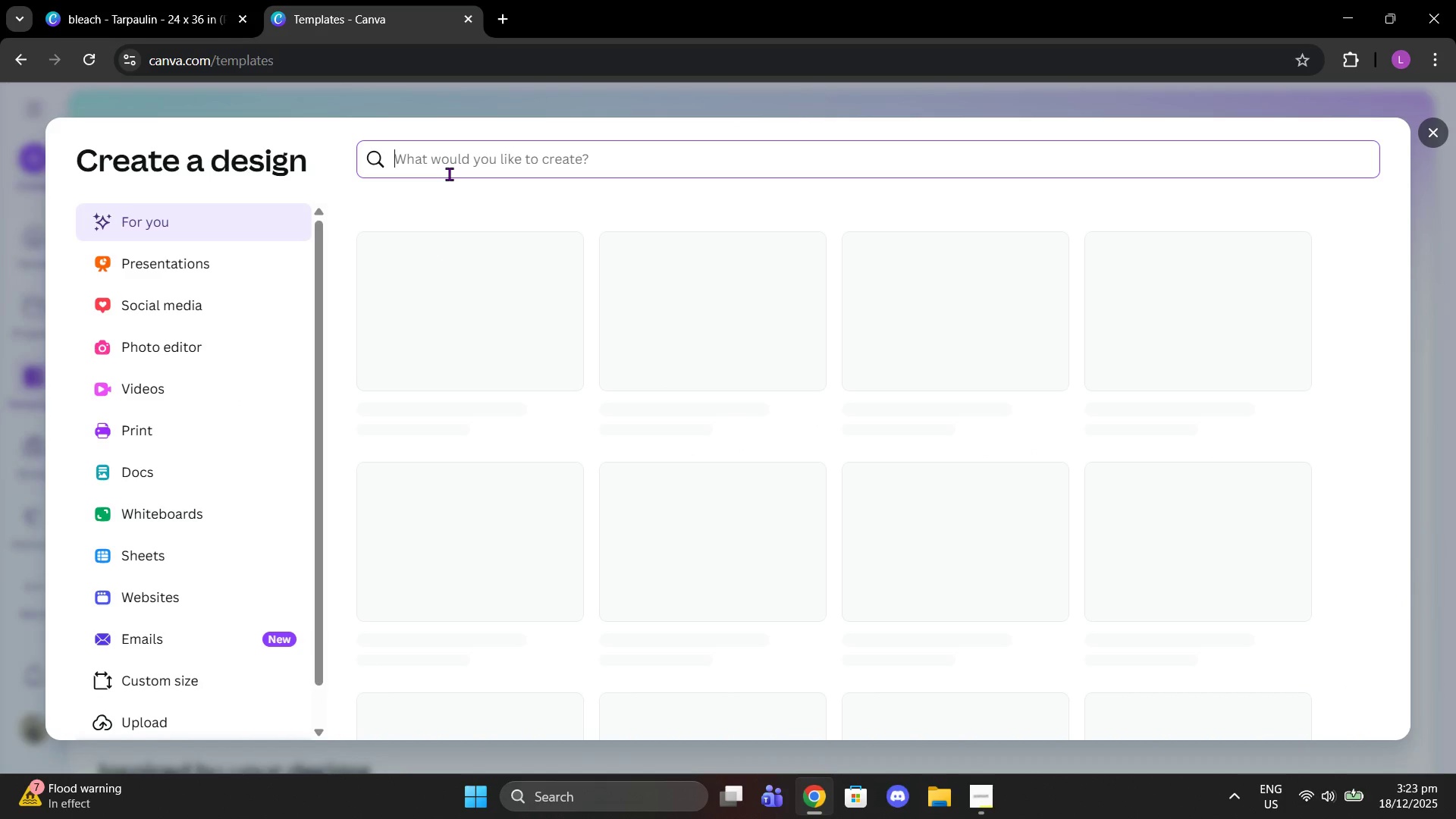 
left_click([449, 168])
 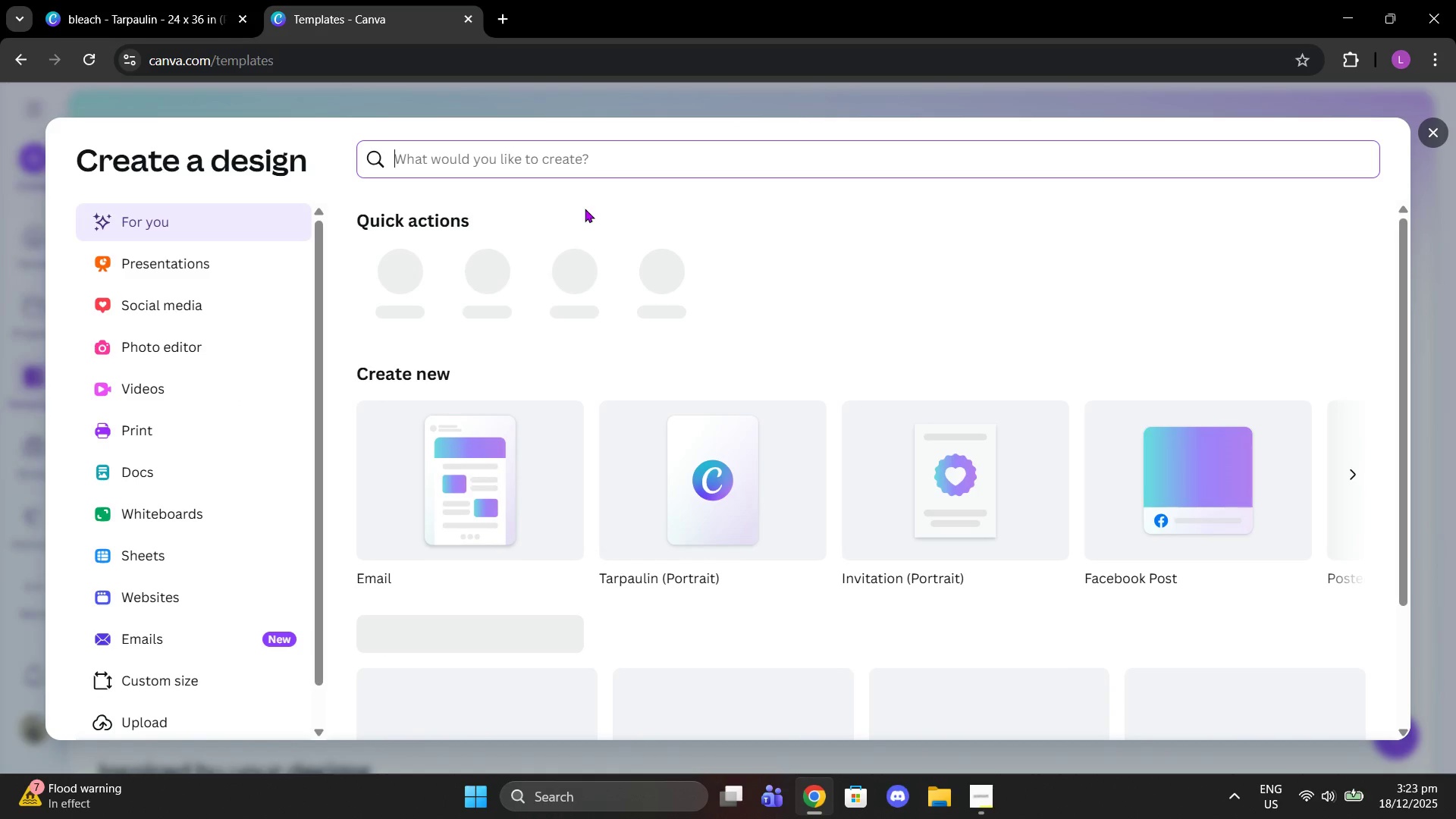 
type(asset pack)
 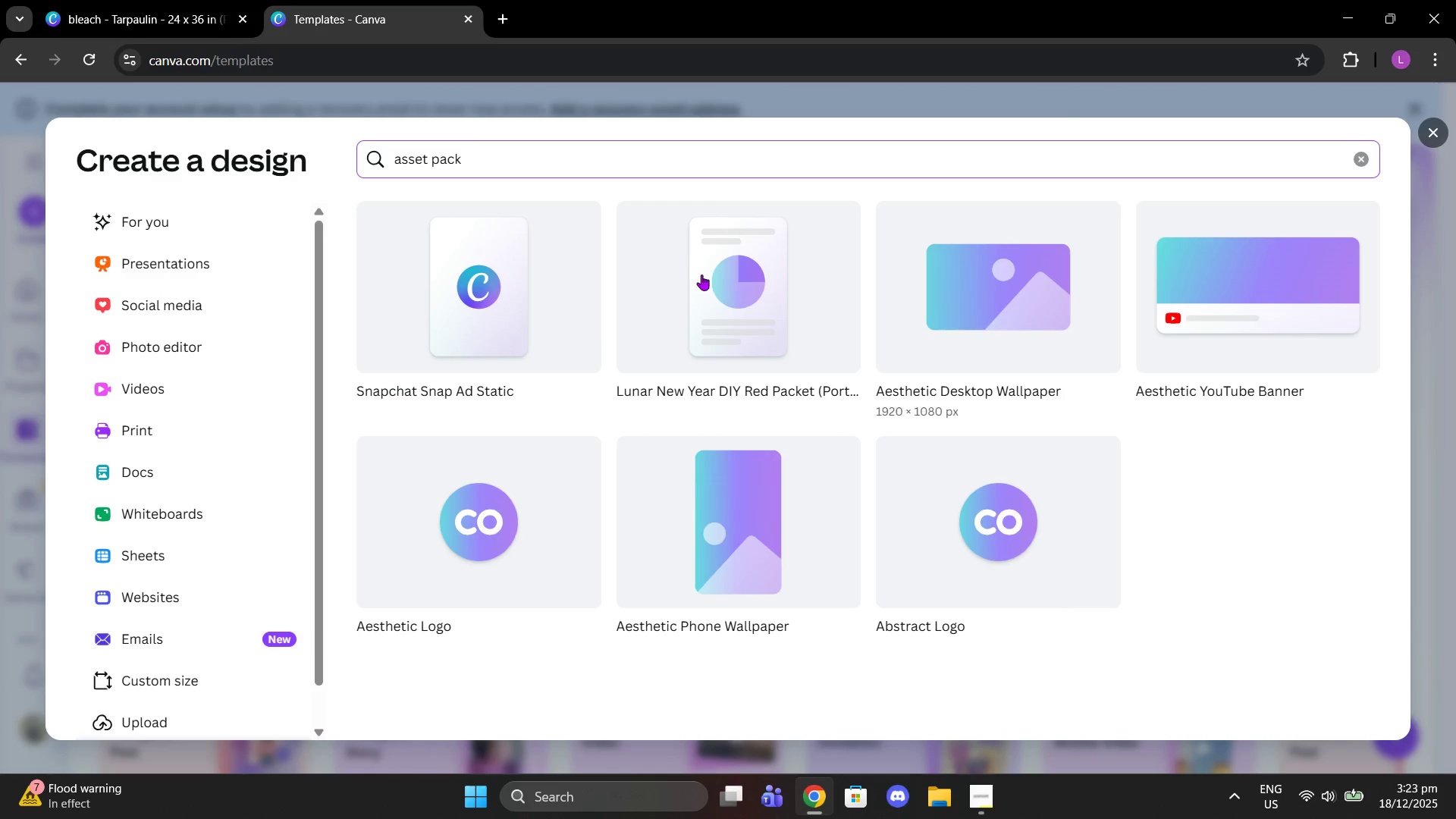 
left_click_drag(start_coordinate=[546, 159], to_coordinate=[278, 168])
 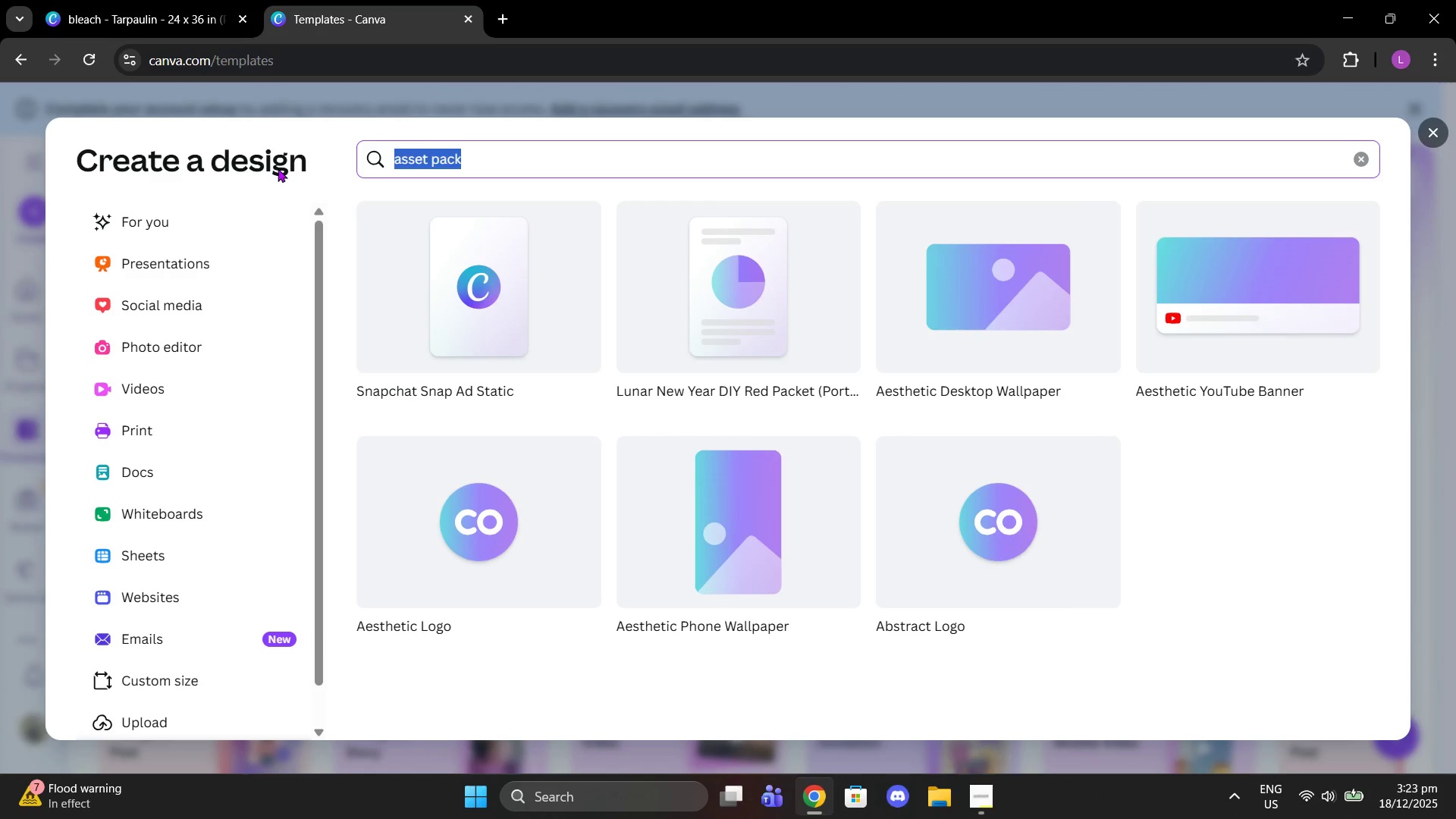 
type(poster)
 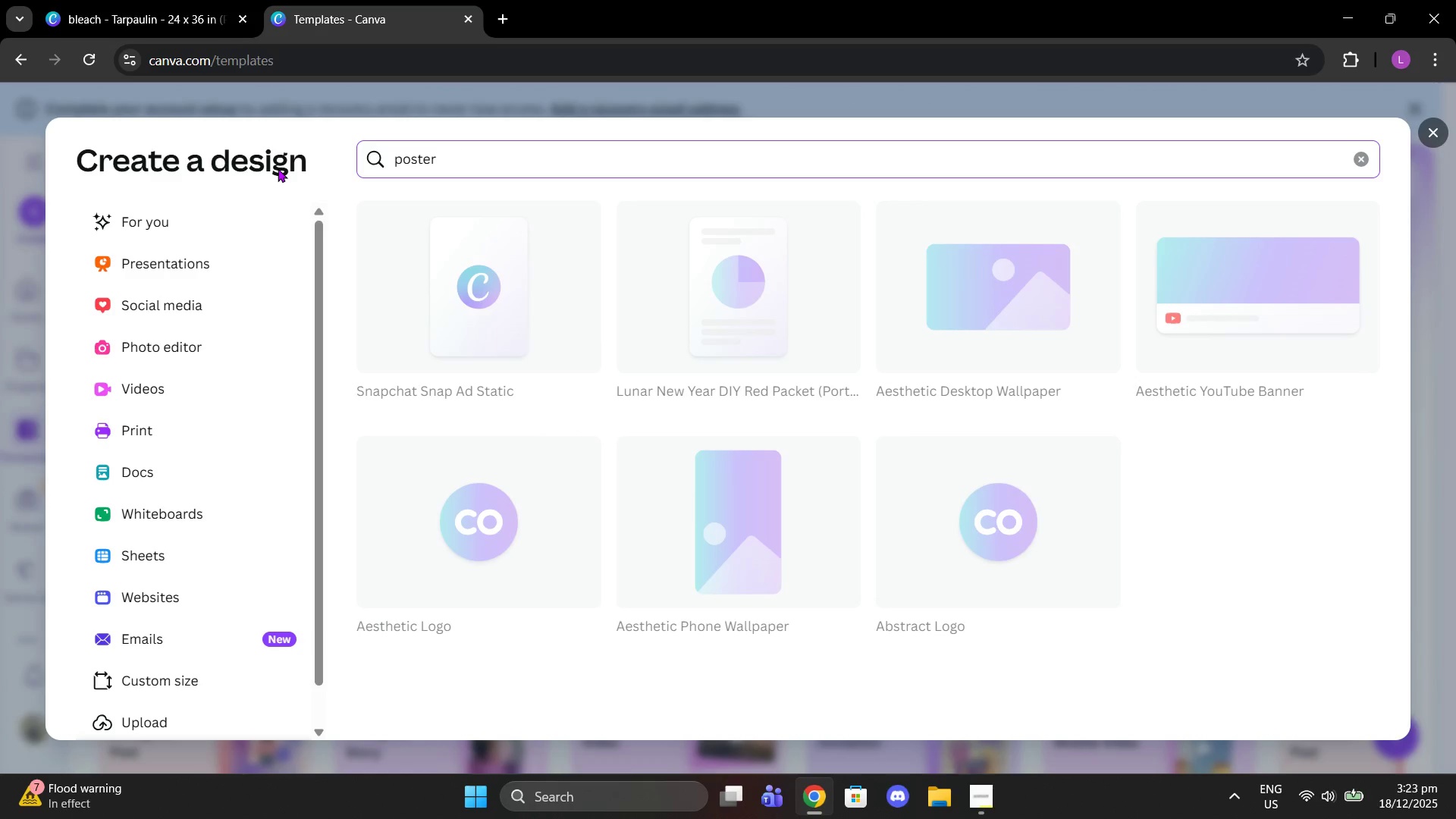 
key(Enter)
 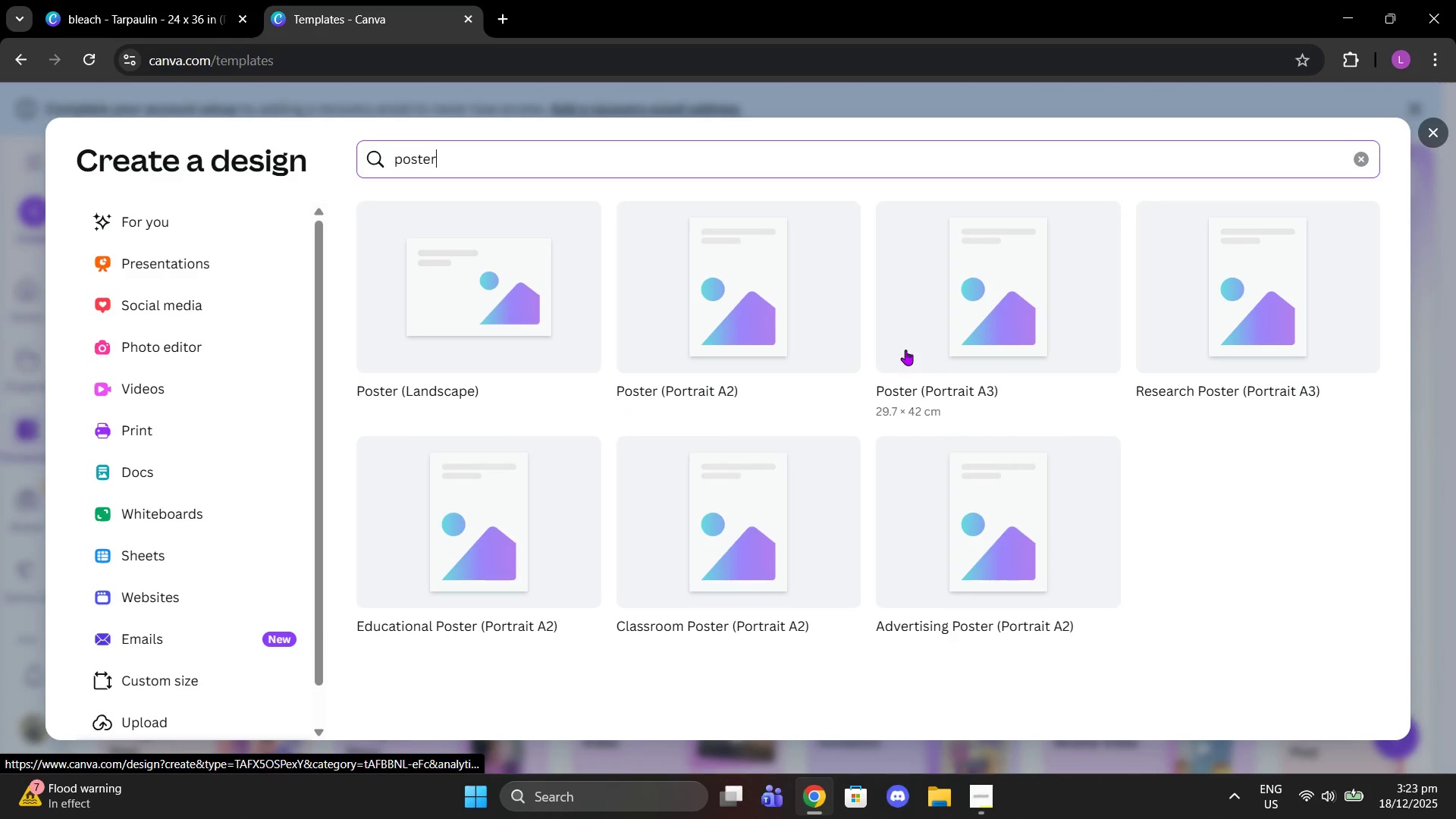 
left_click([764, 318])
 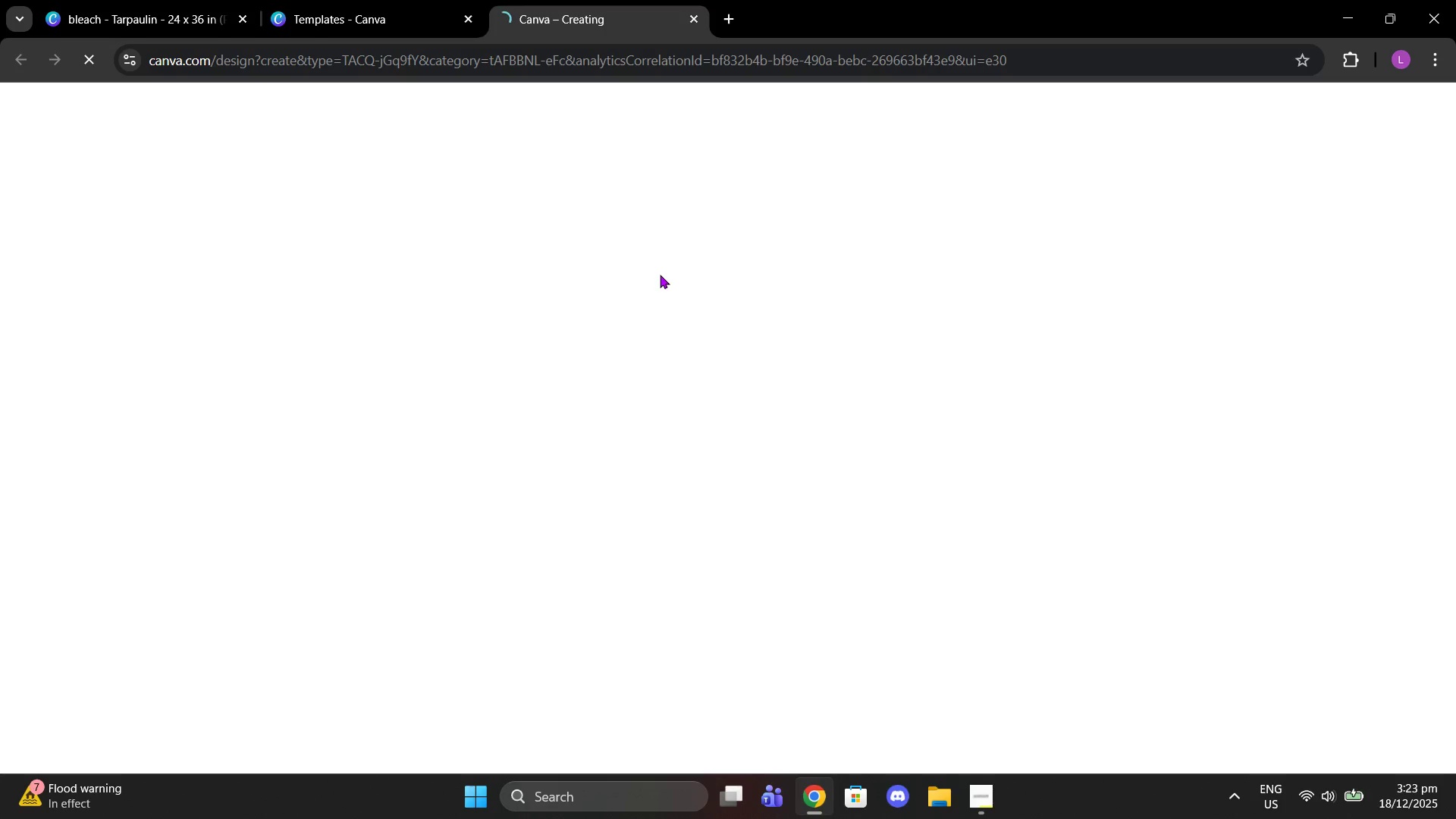 
left_click([410, 0])
 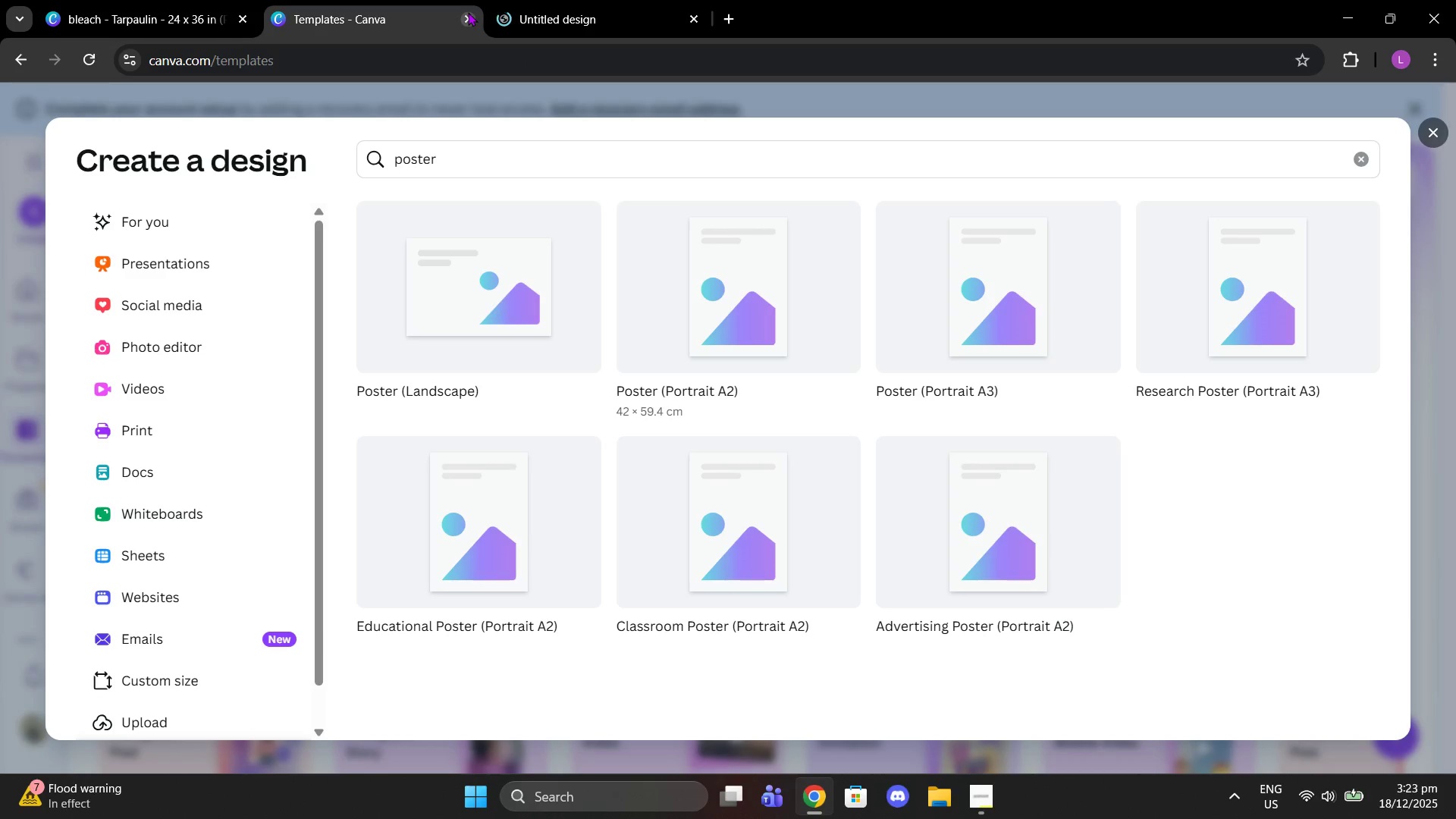 
left_click([466, 13])
 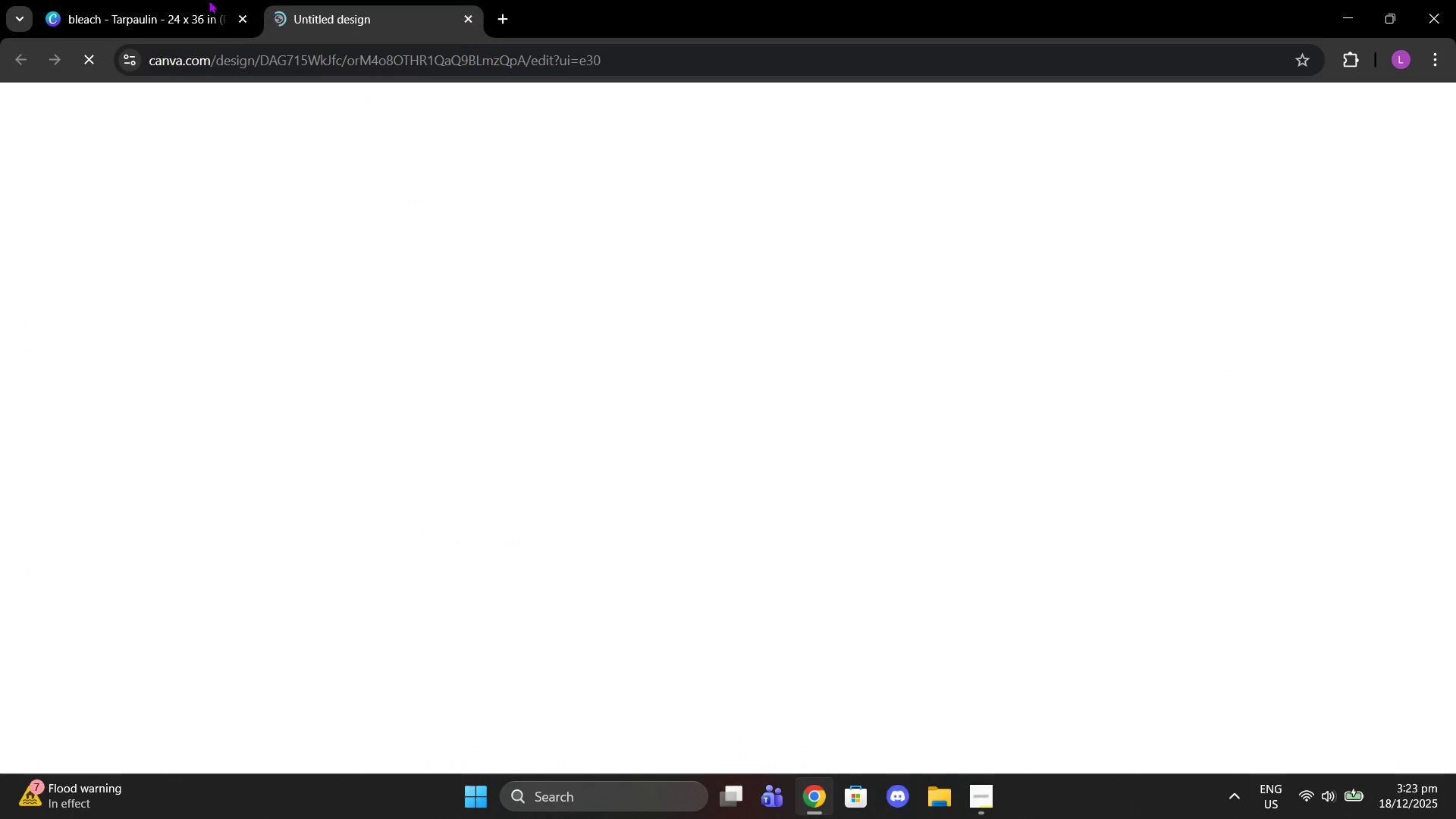 
left_click([159, 0])
 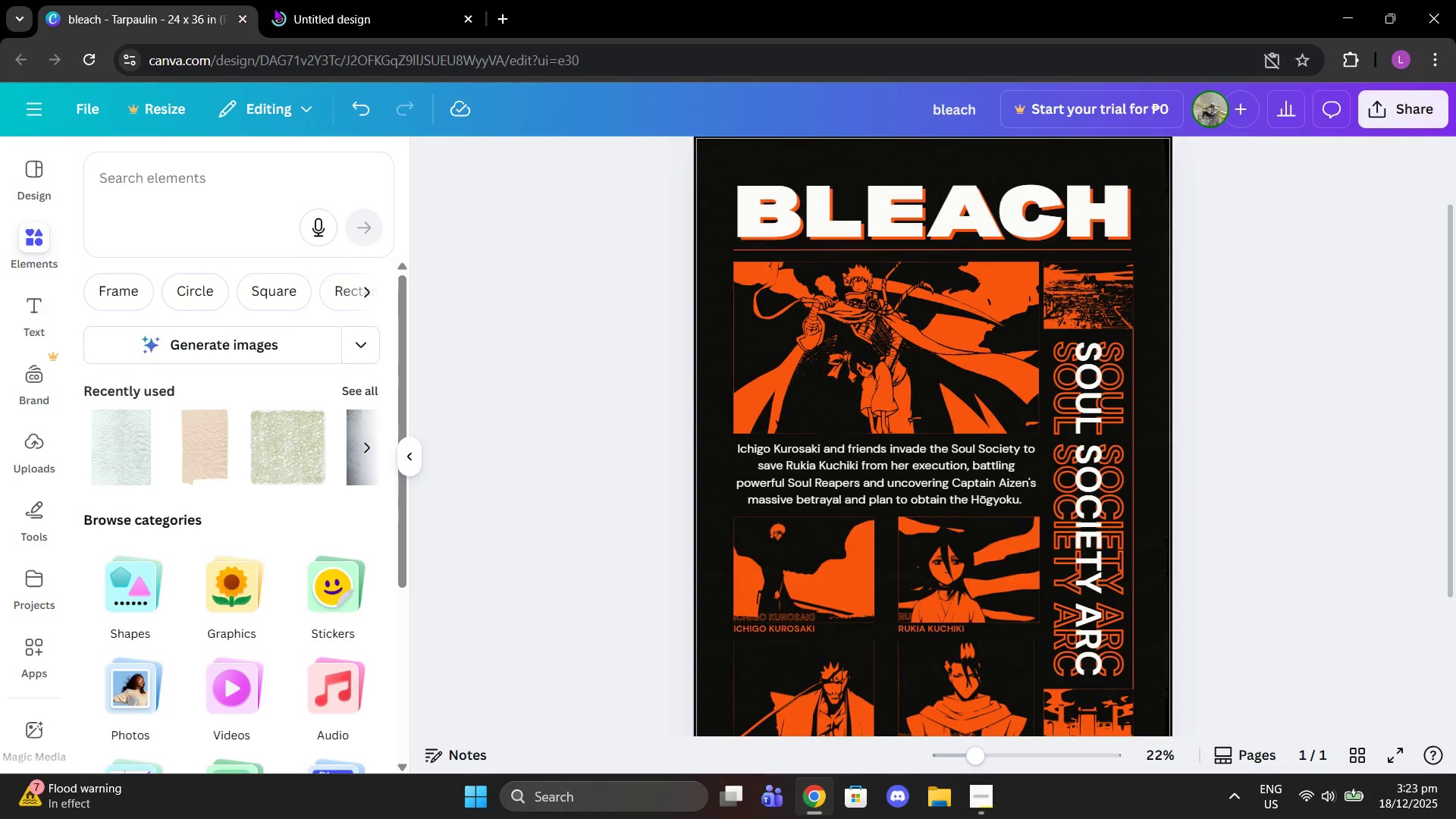 
left_click([276, 7])
 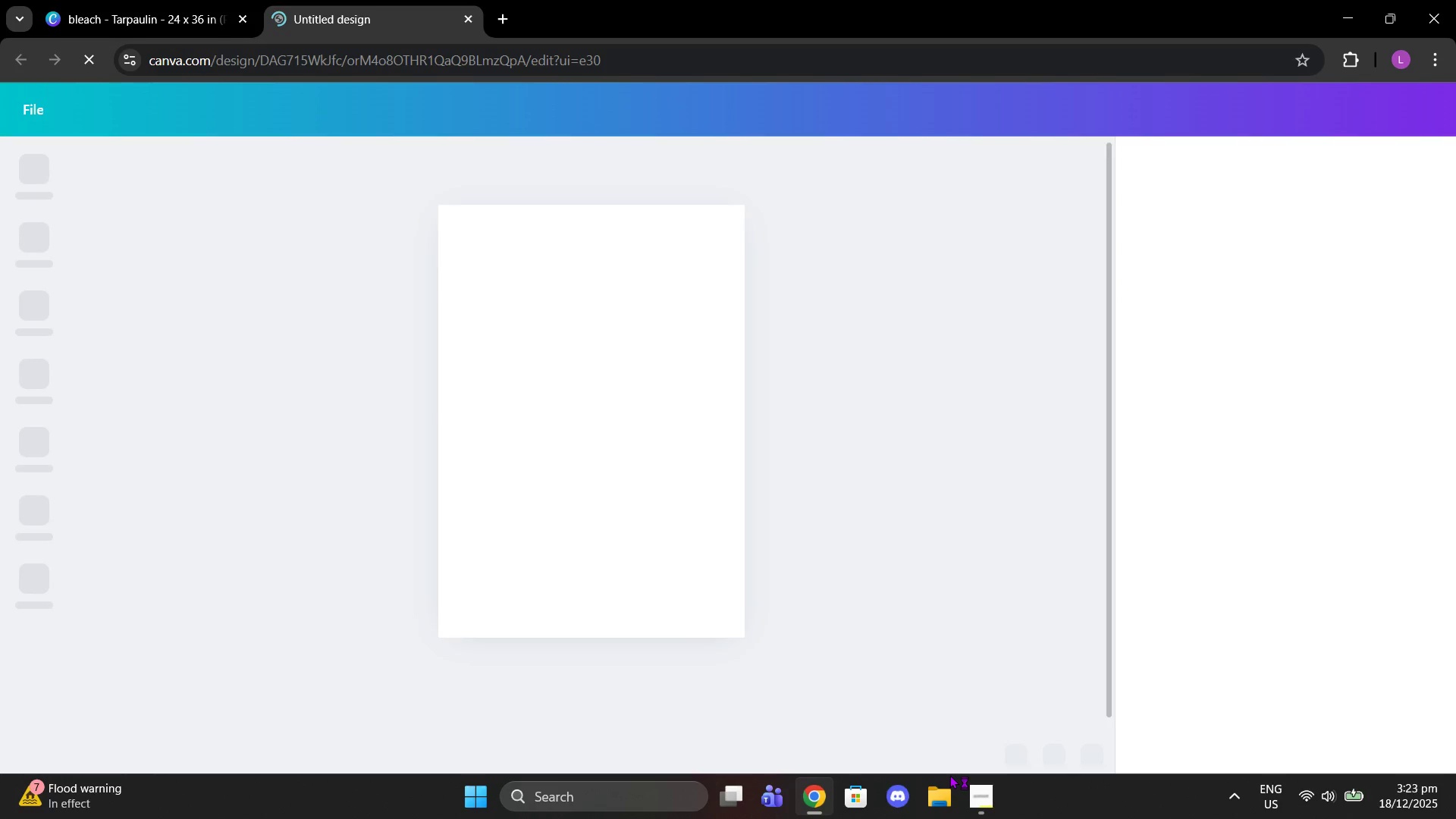 
left_click([657, 414])
 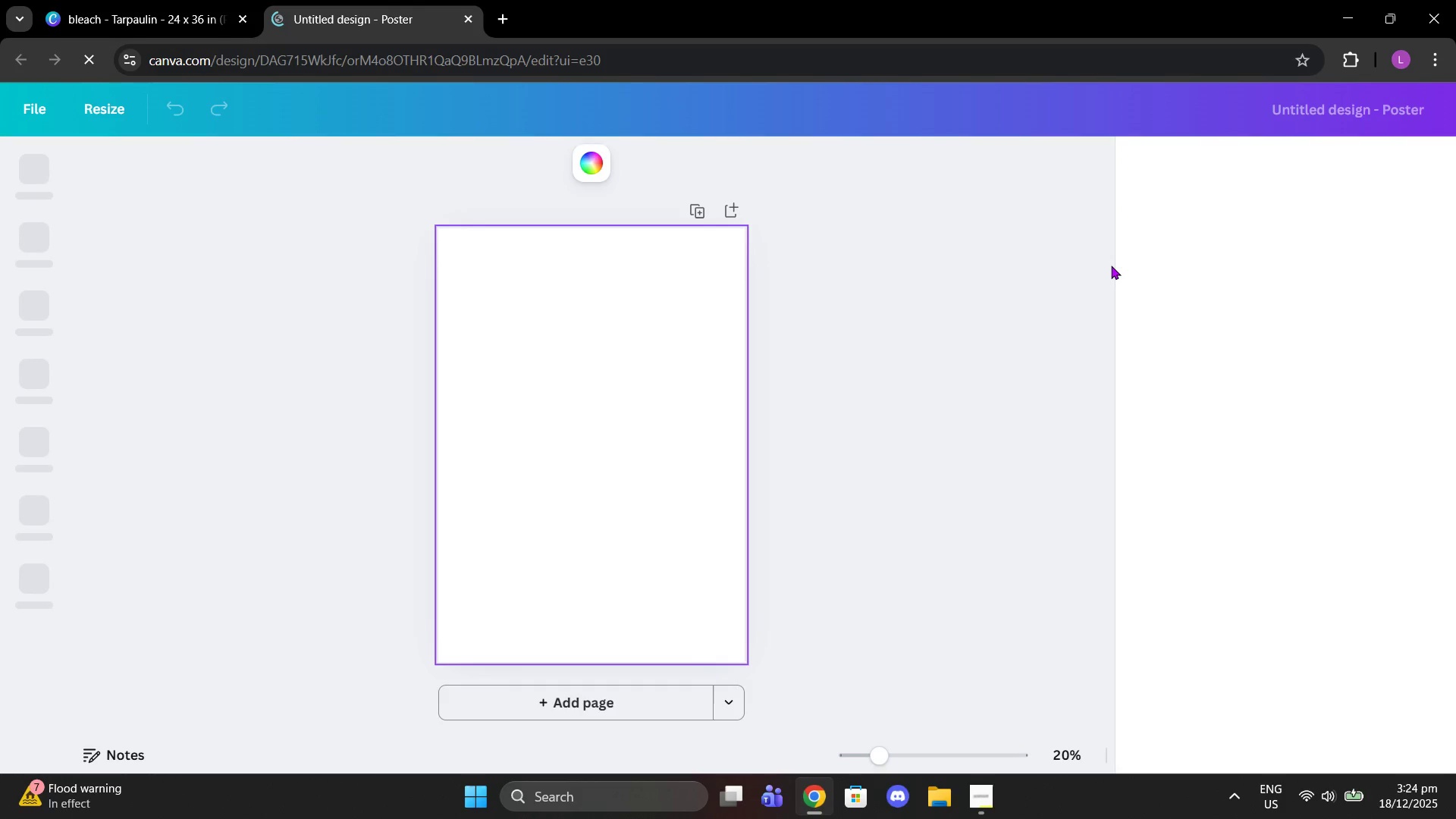 
left_click([1036, 316])
 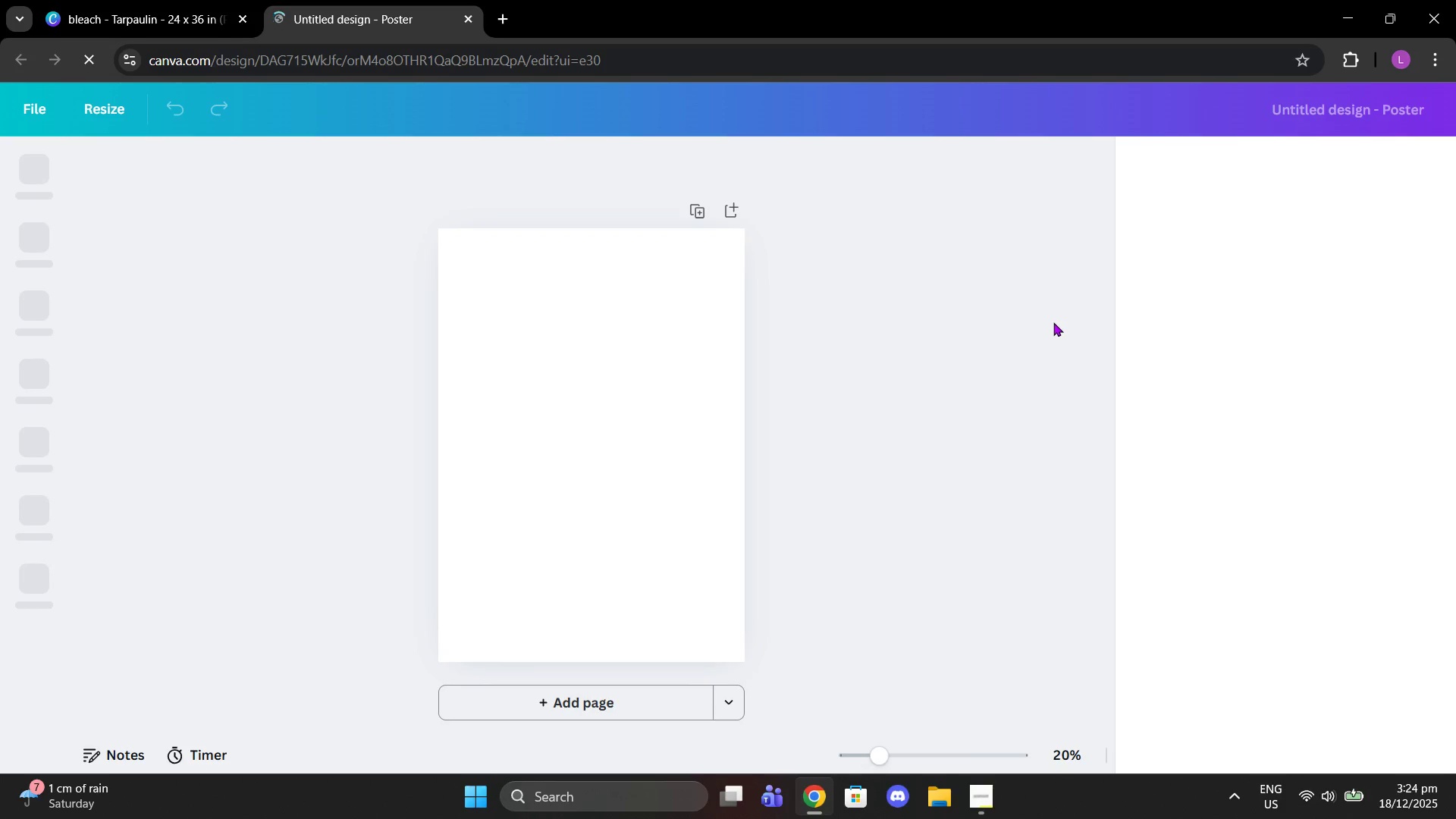 
left_click([1053, 322])
 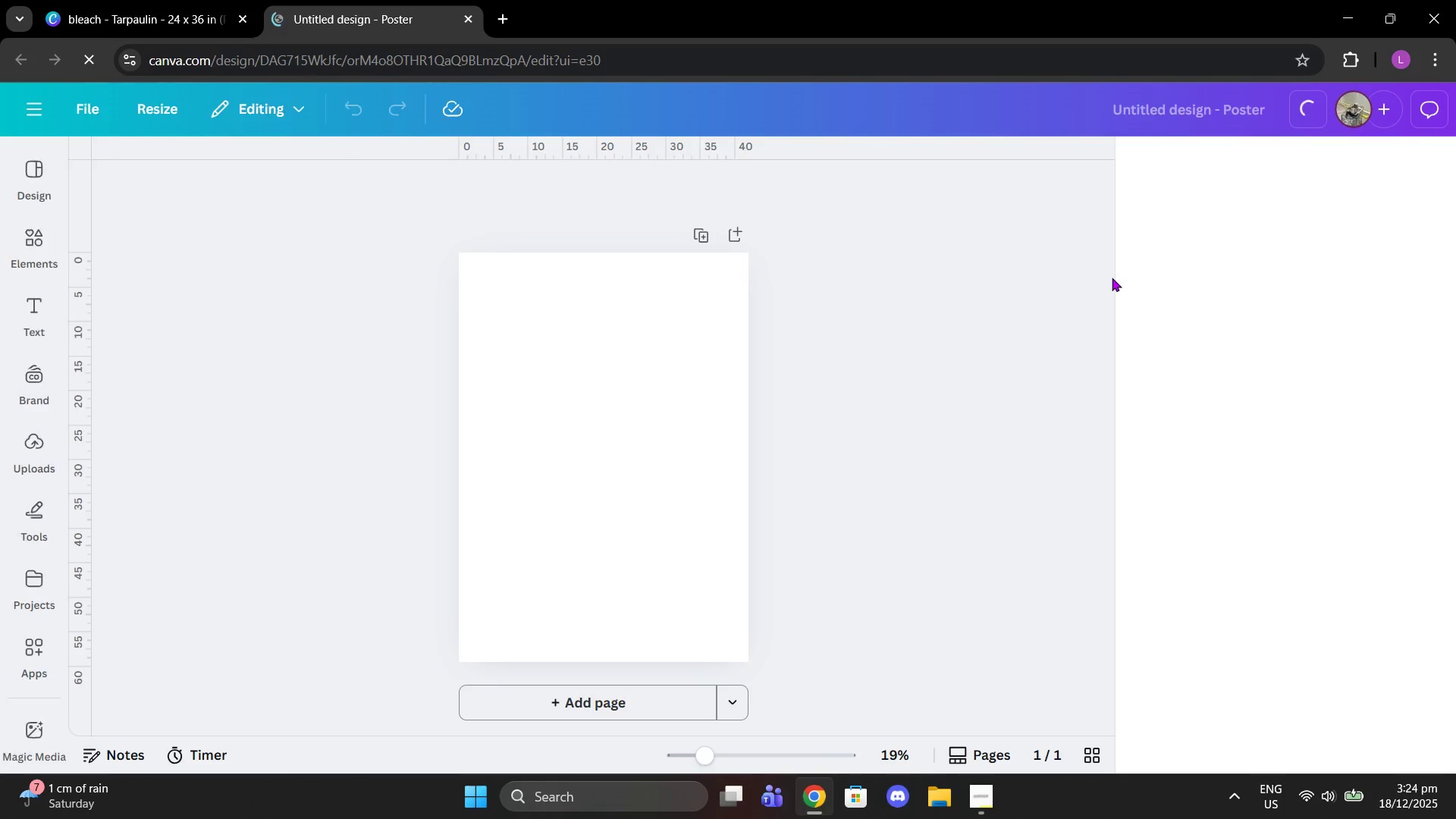 
wait(8.66)
 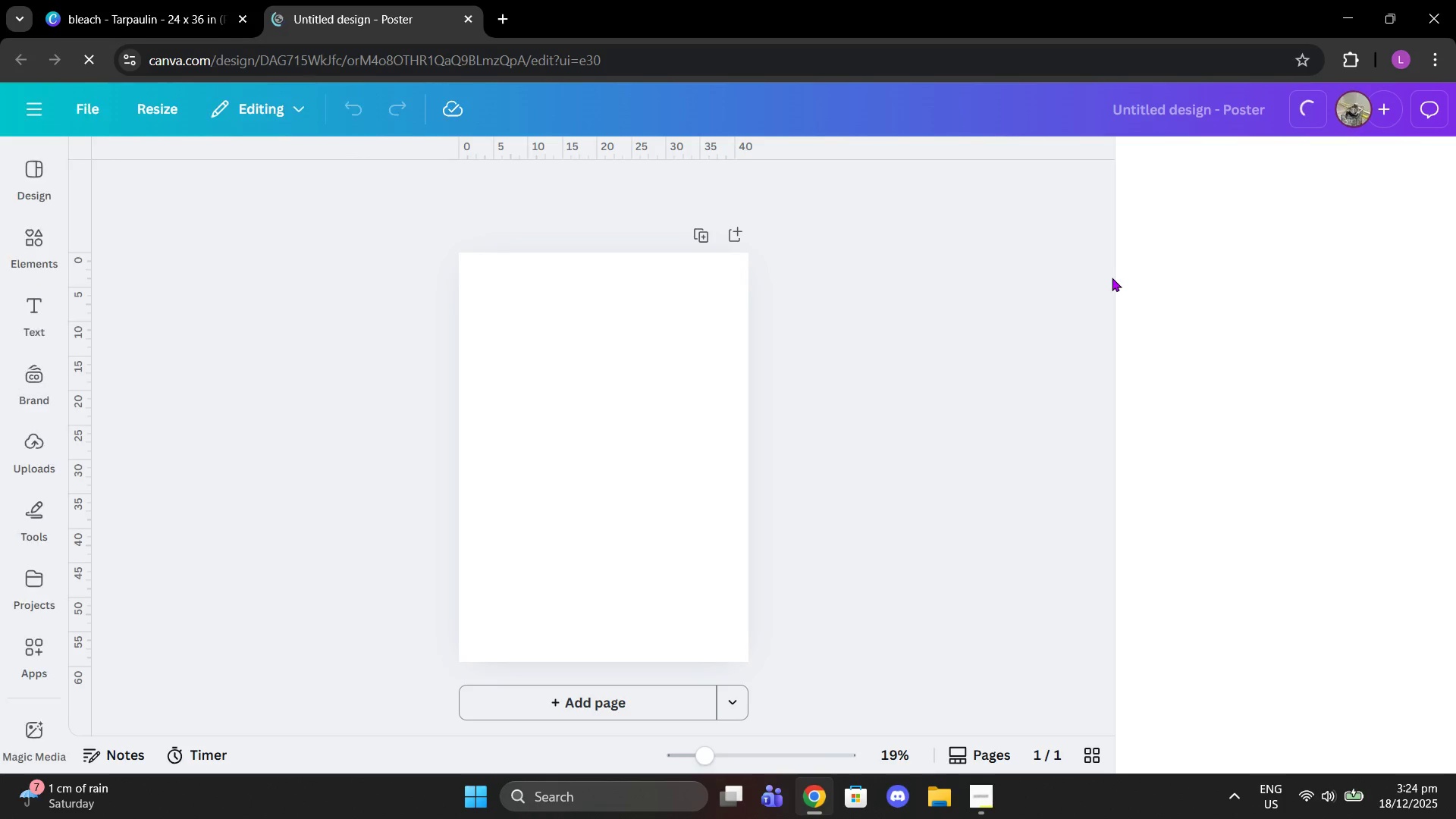 
left_click([1040, 327])
 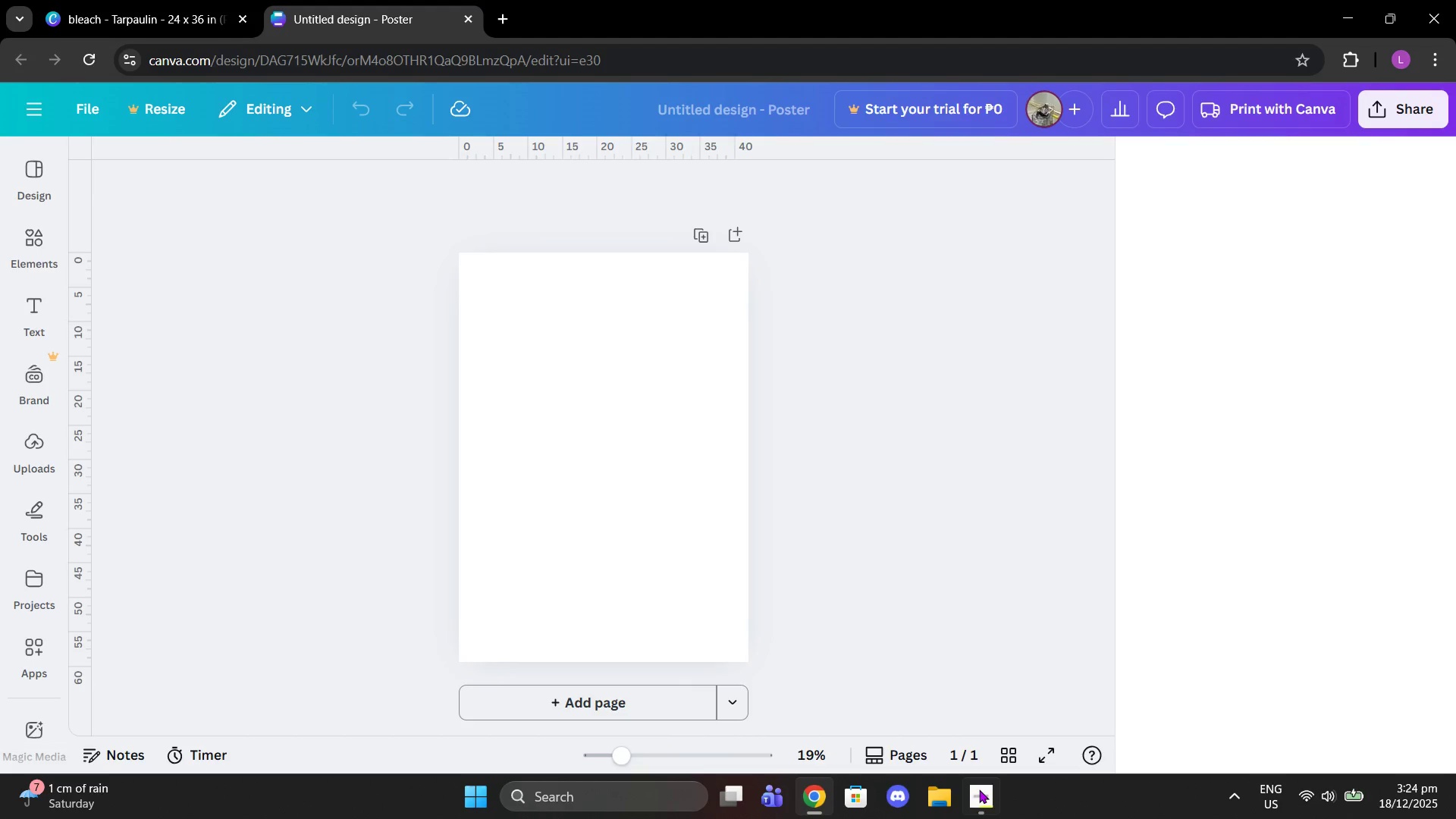 
left_click([981, 790])